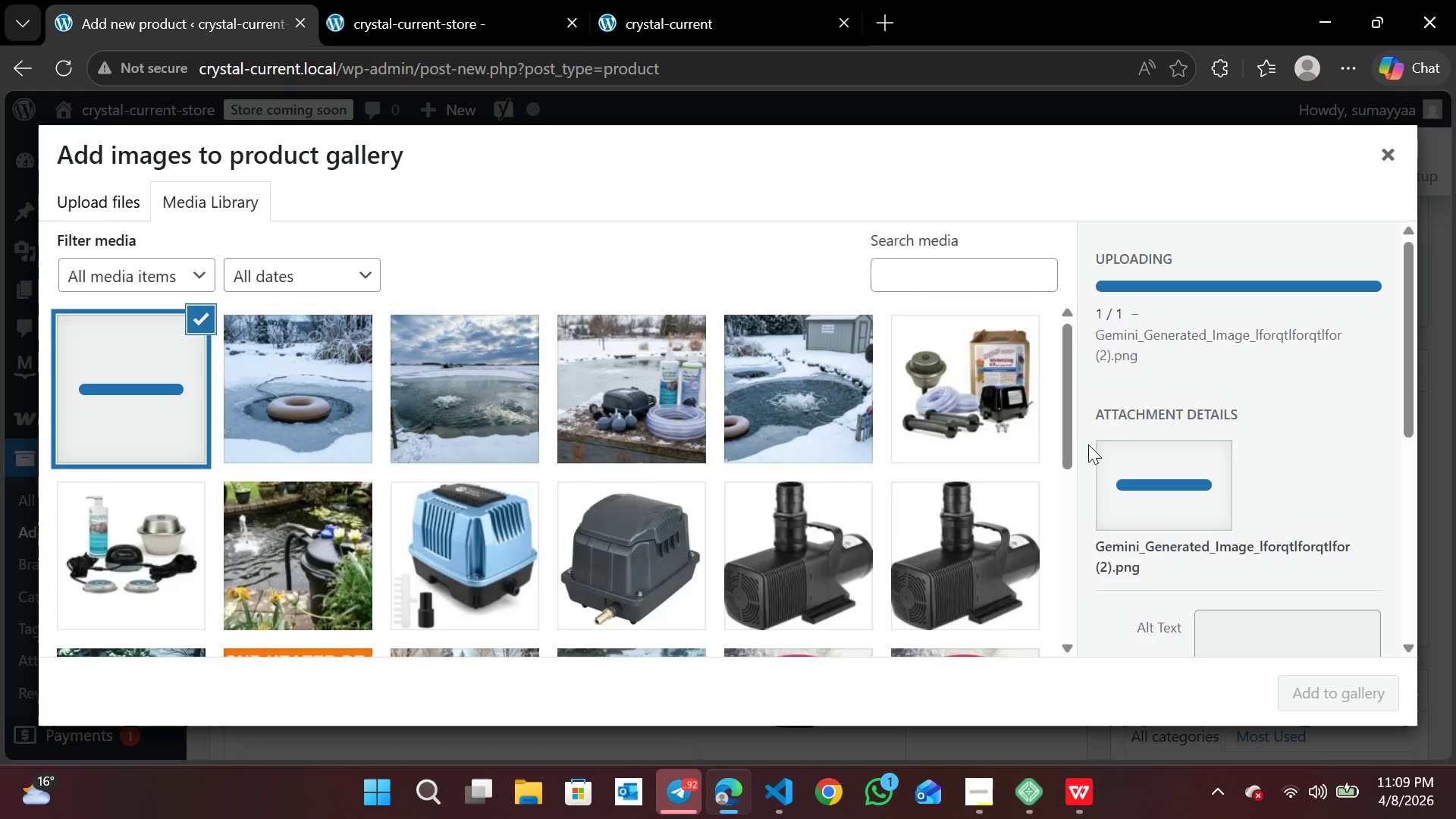 
wait(6.94)
 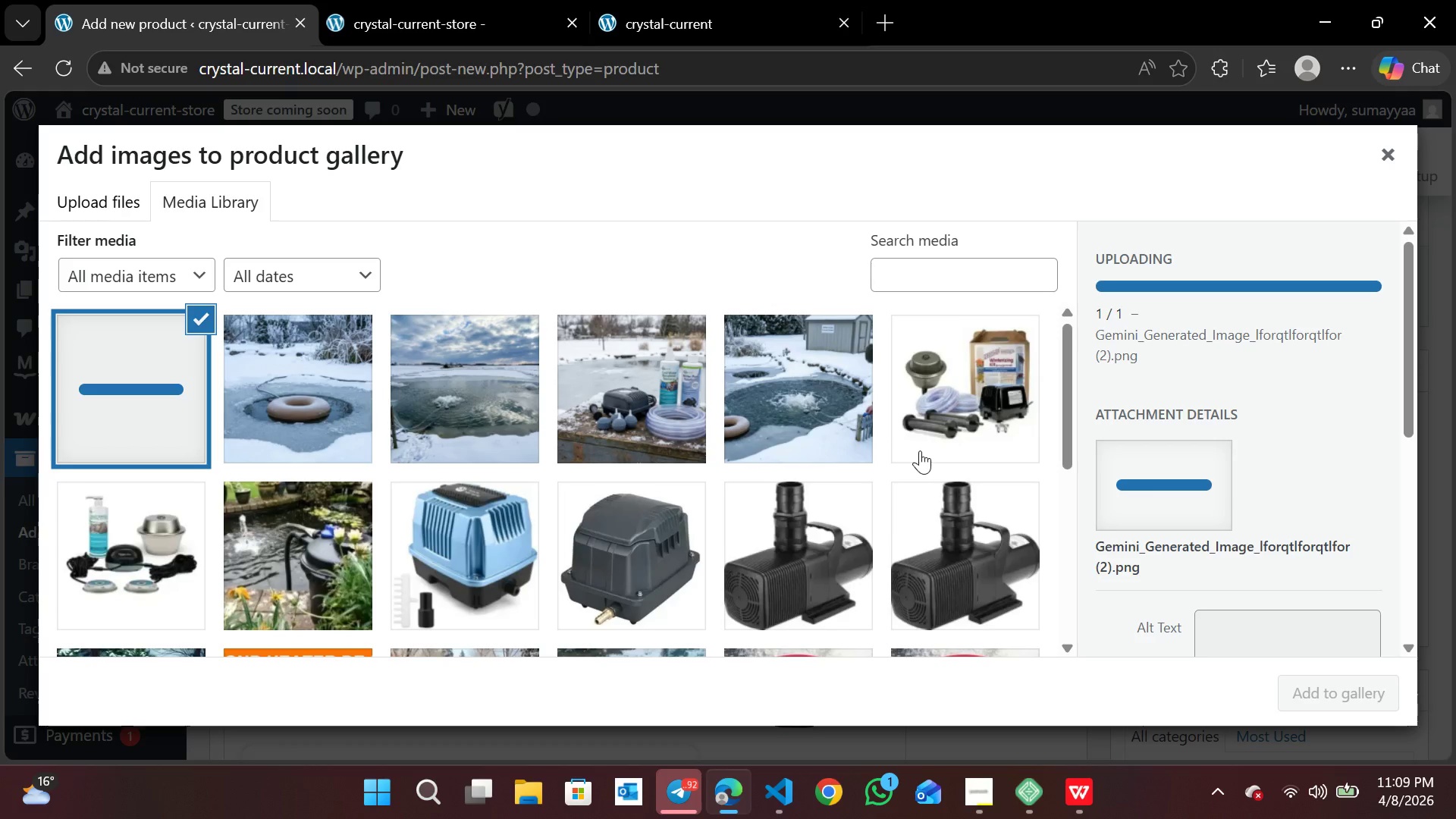 
double_click([553, 384])
 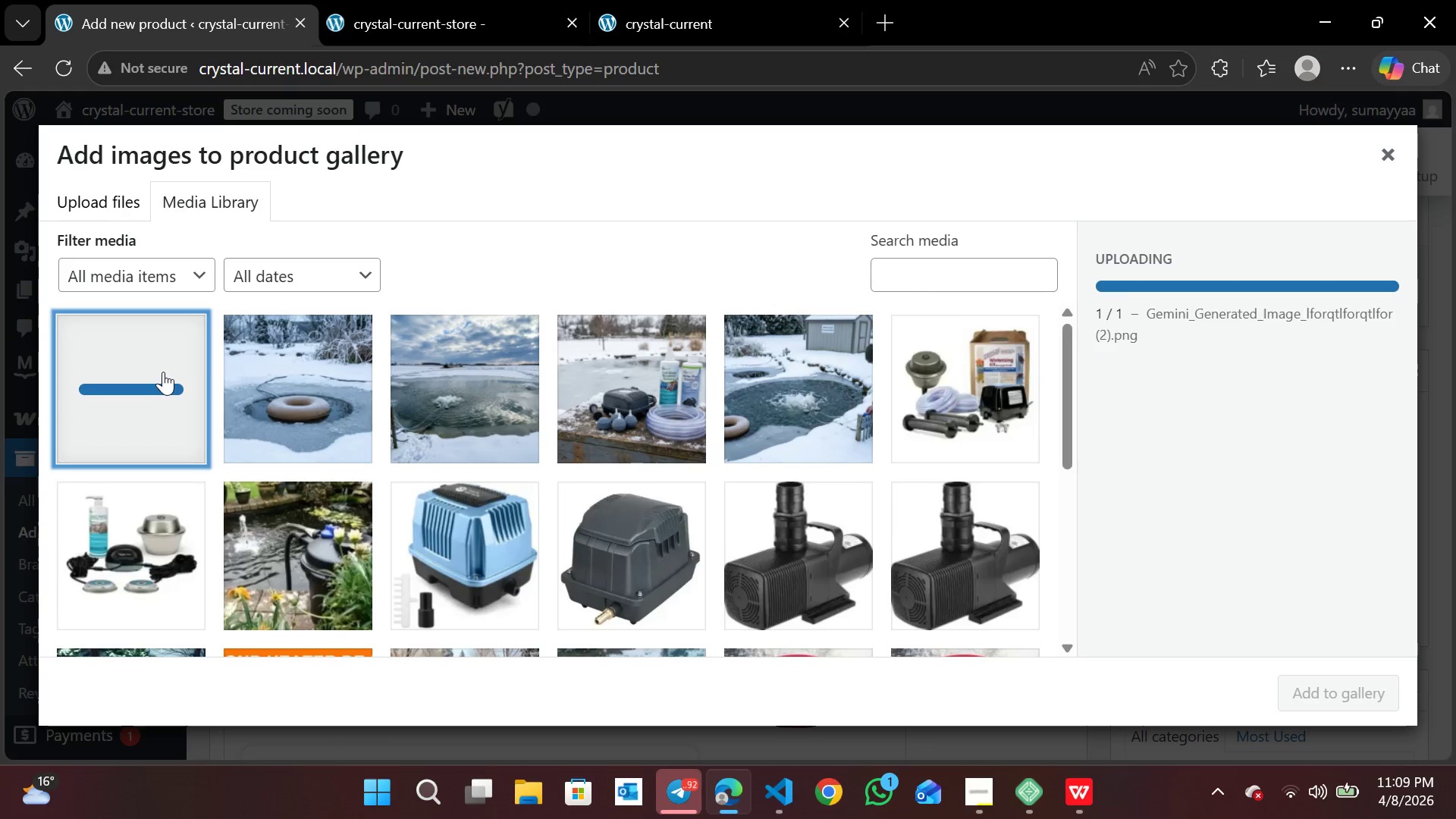 
double_click([163, 372])
 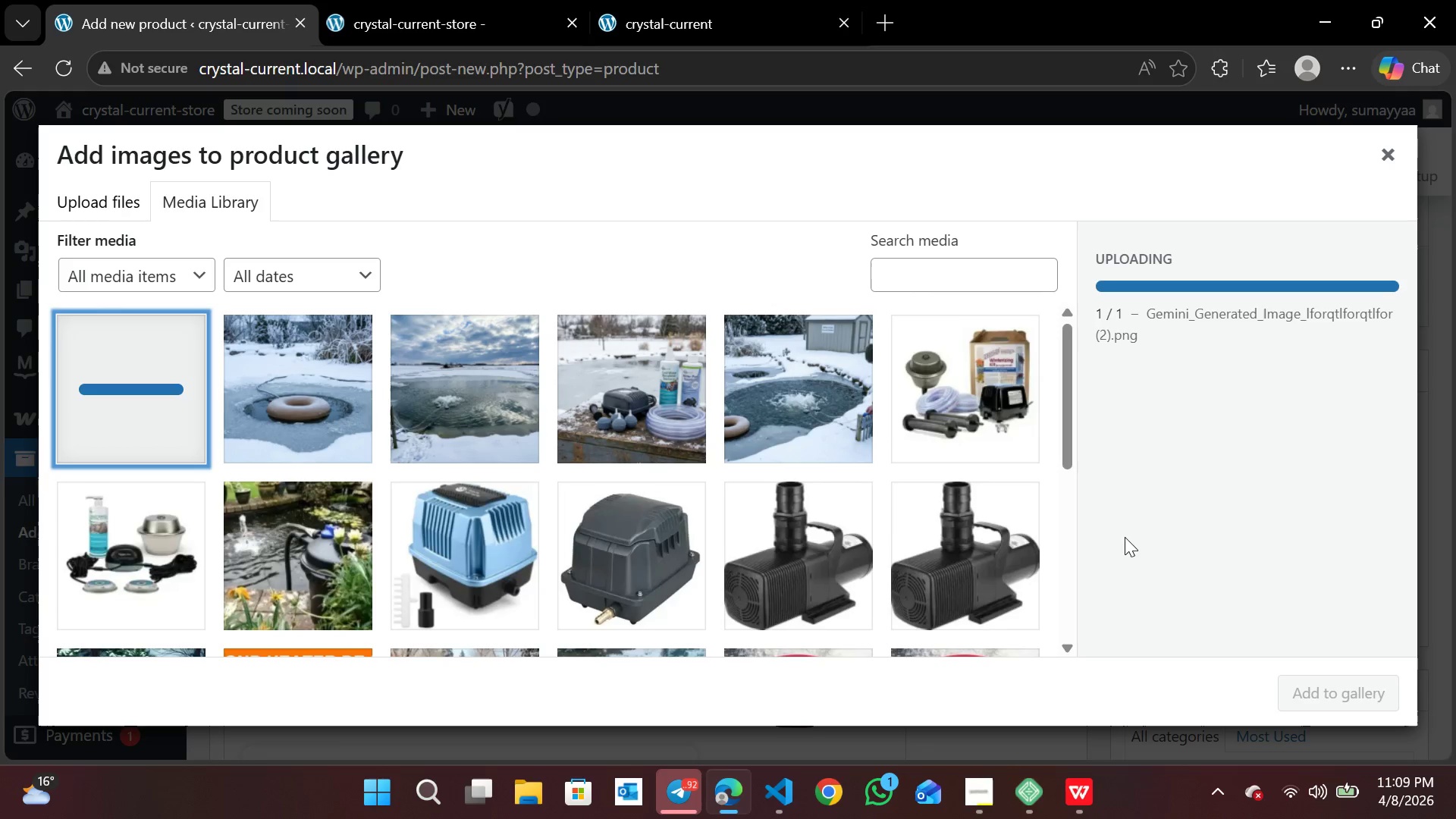 
wait(7.02)
 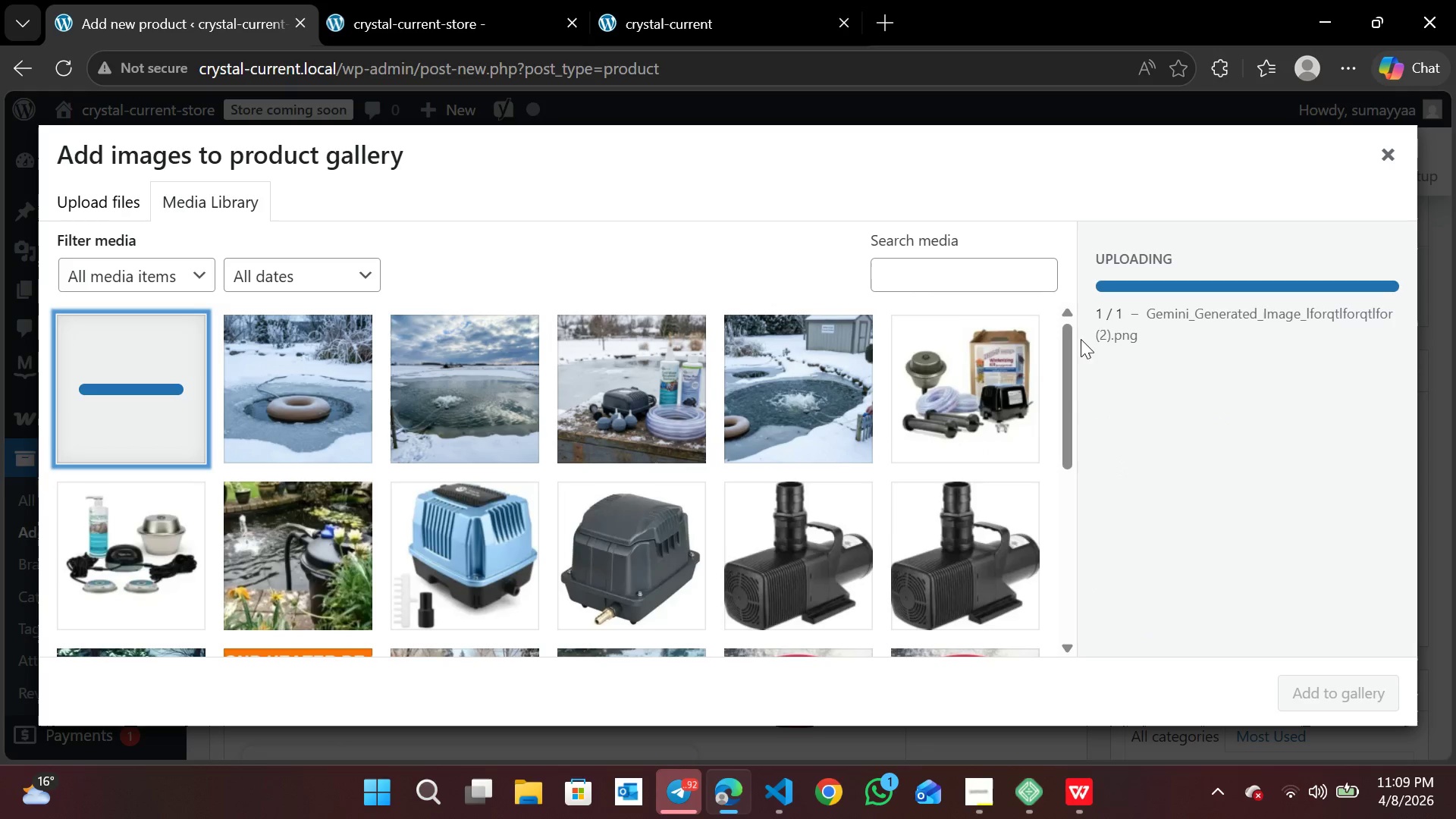 
left_click([171, 417])
 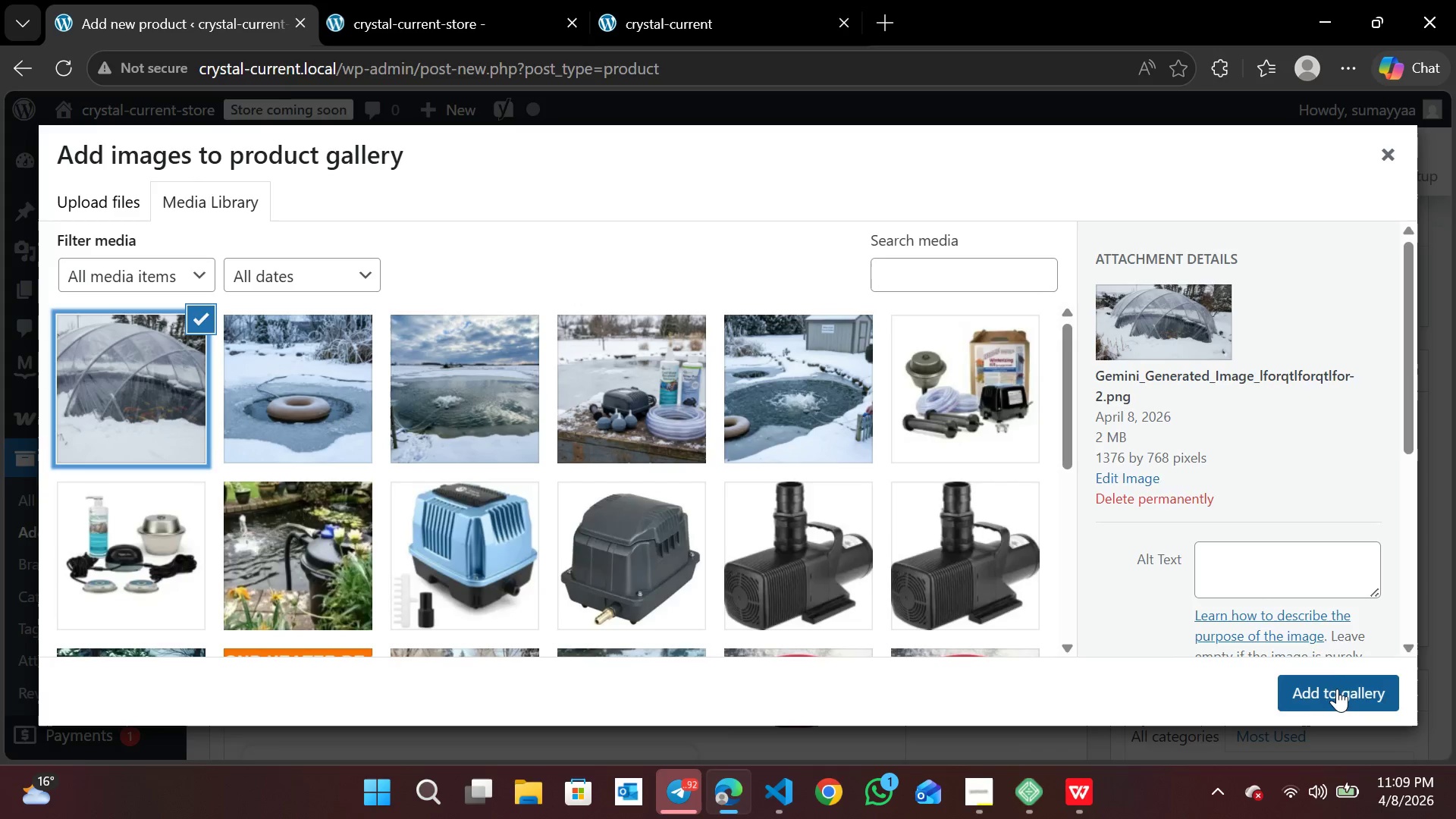 
double_click([1337, 689])
 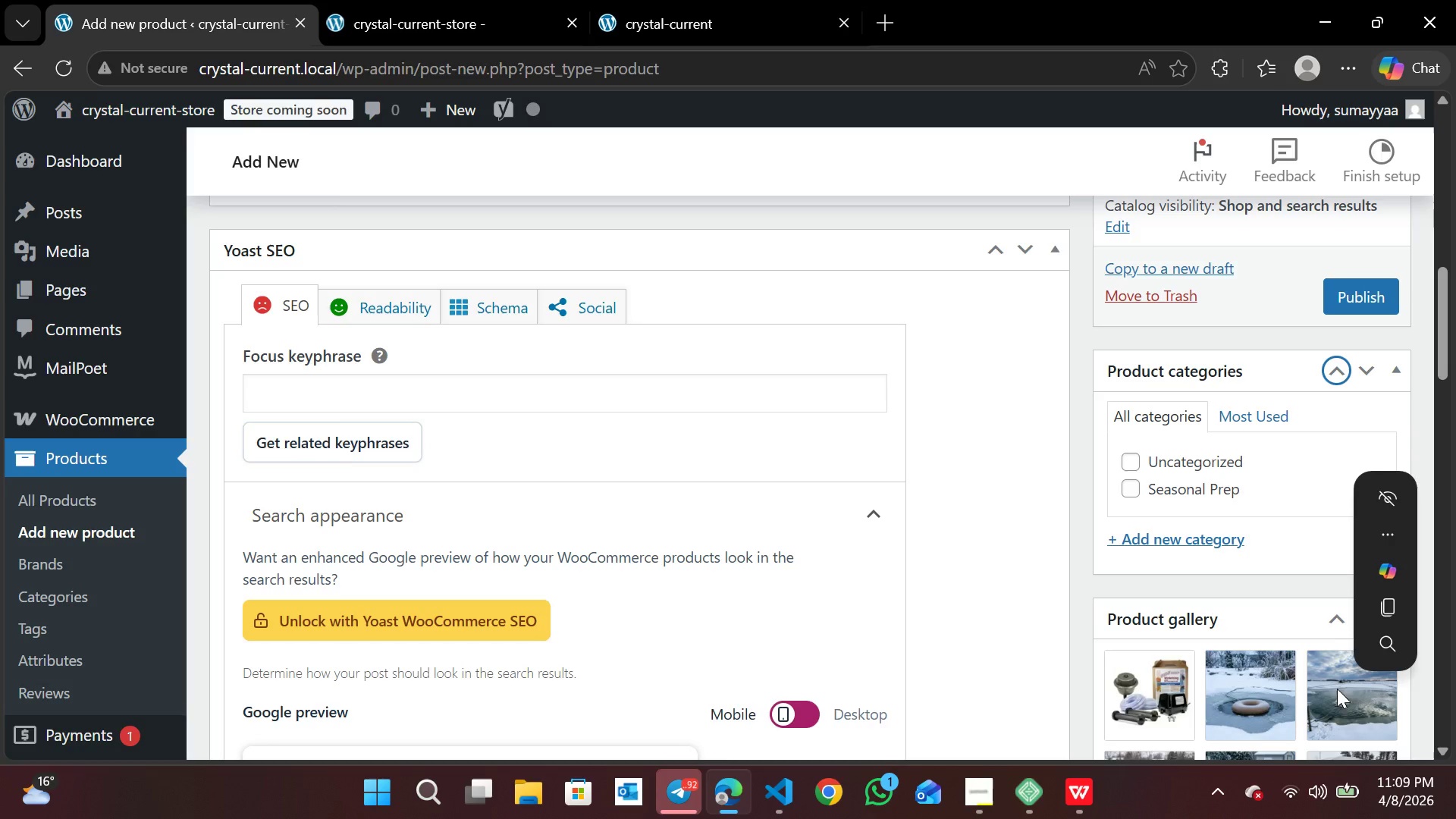 
triple_click([1337, 689])
 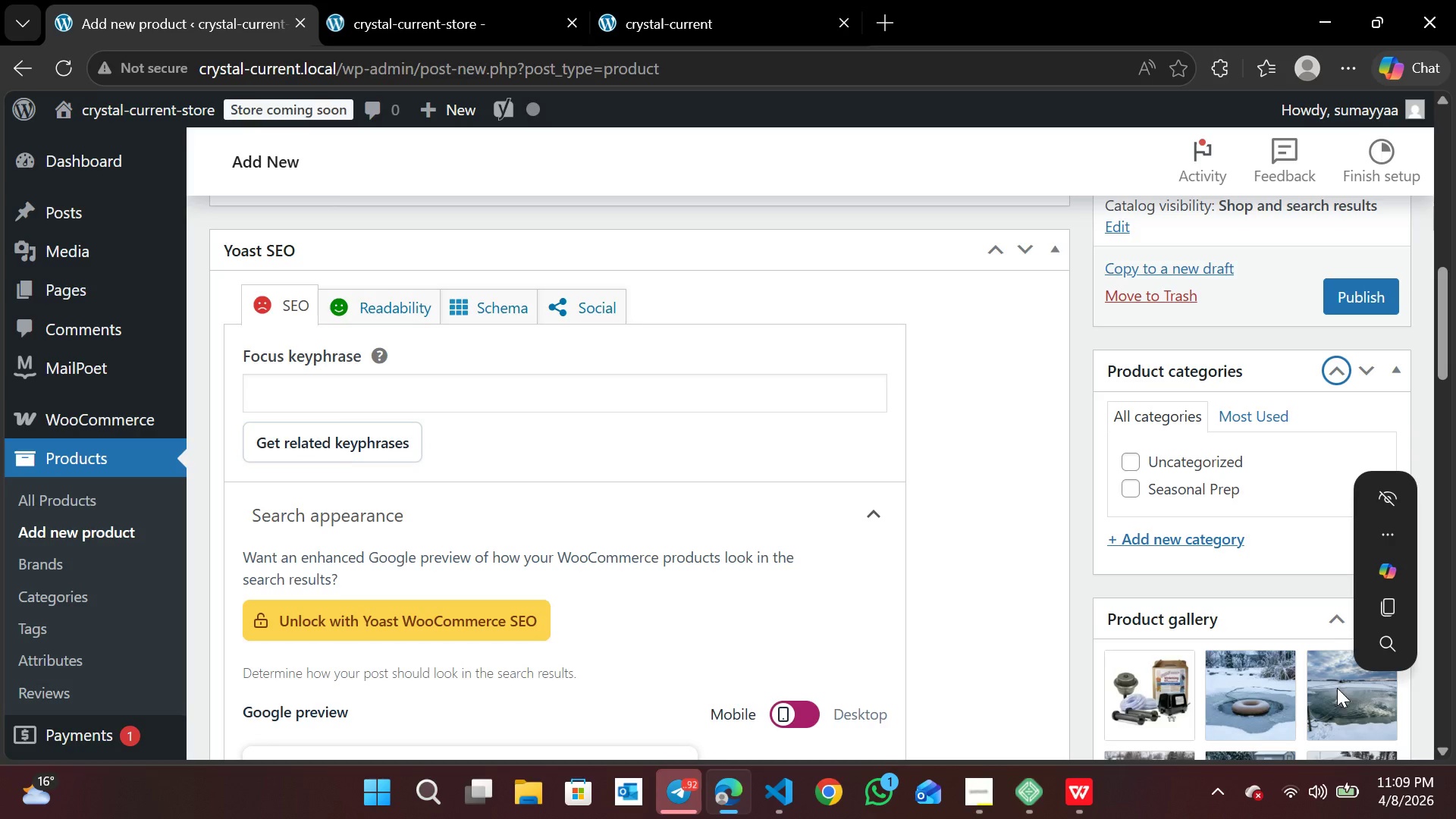 
triple_click([1337, 689])
 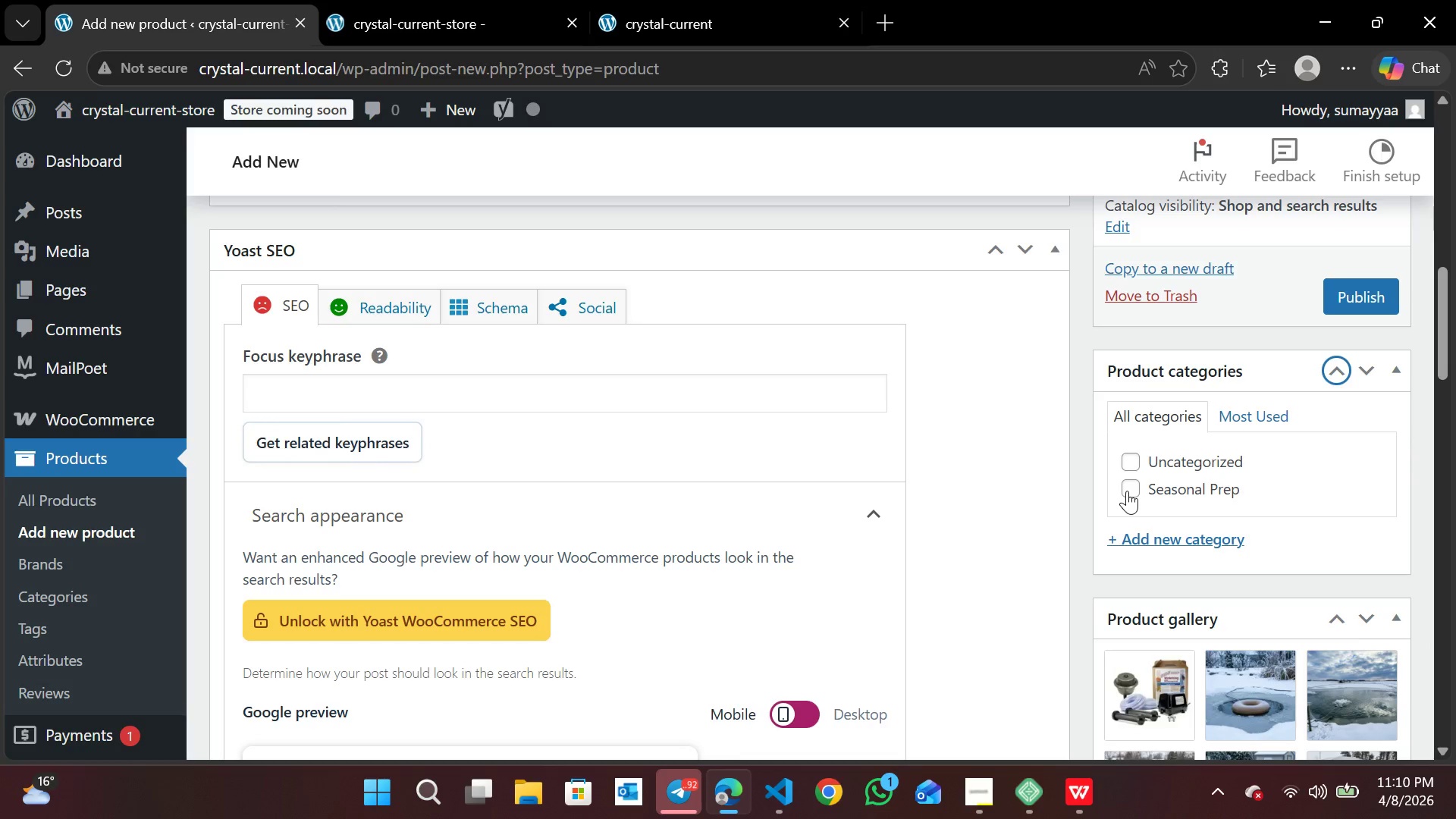 
double_click([1127, 491])
 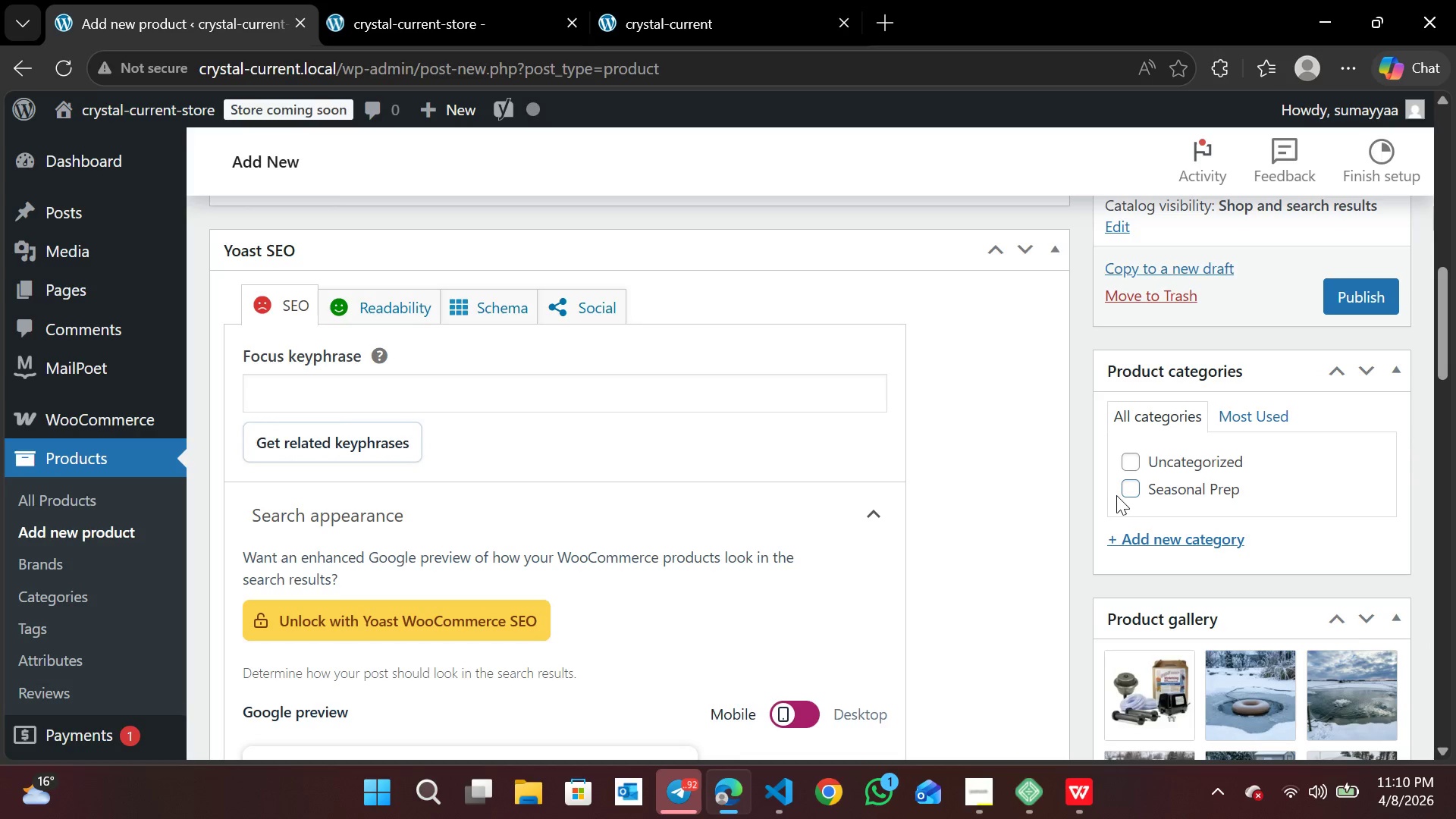 
double_click([1116, 495])
 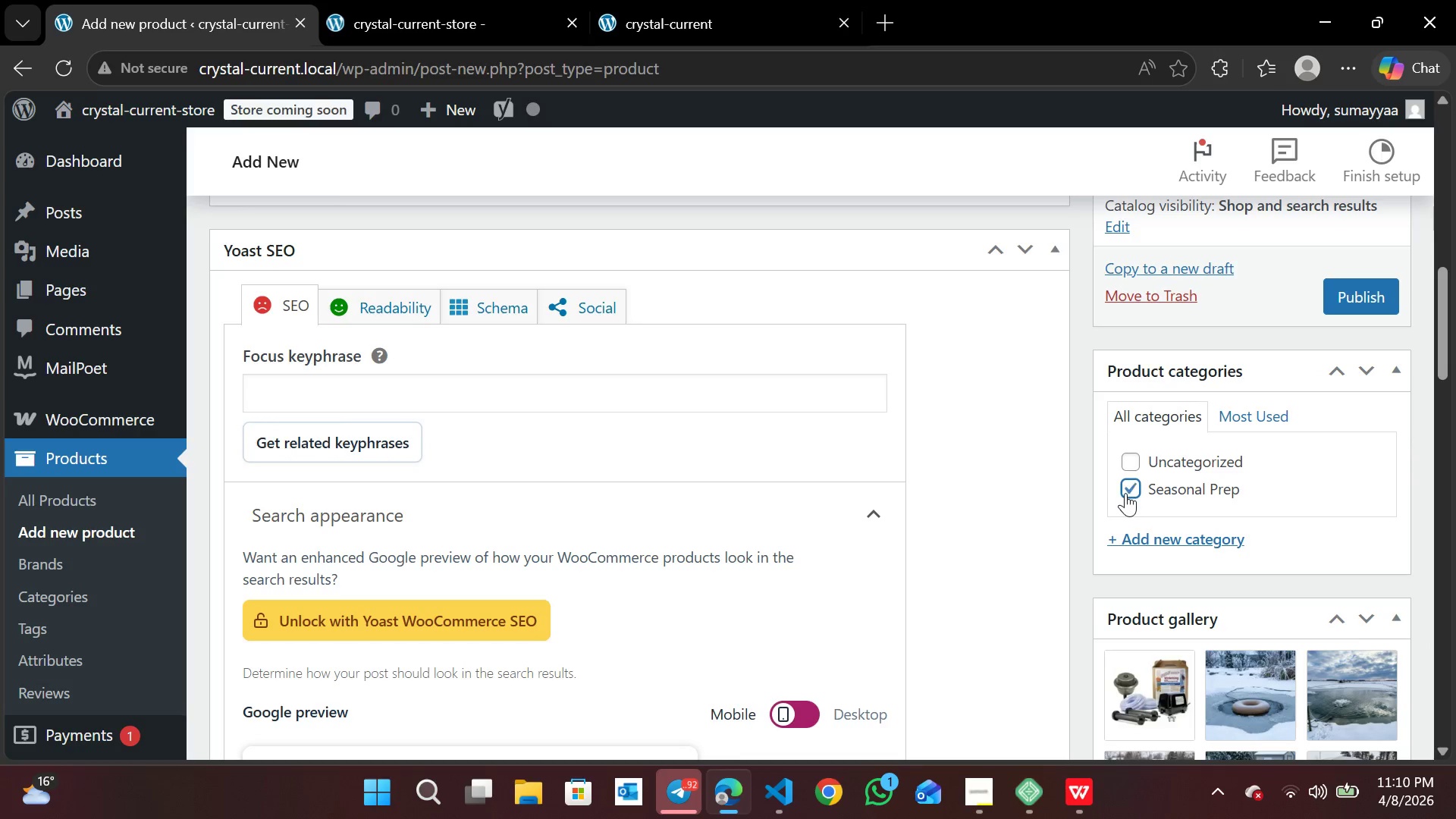 
left_click([1125, 493])
 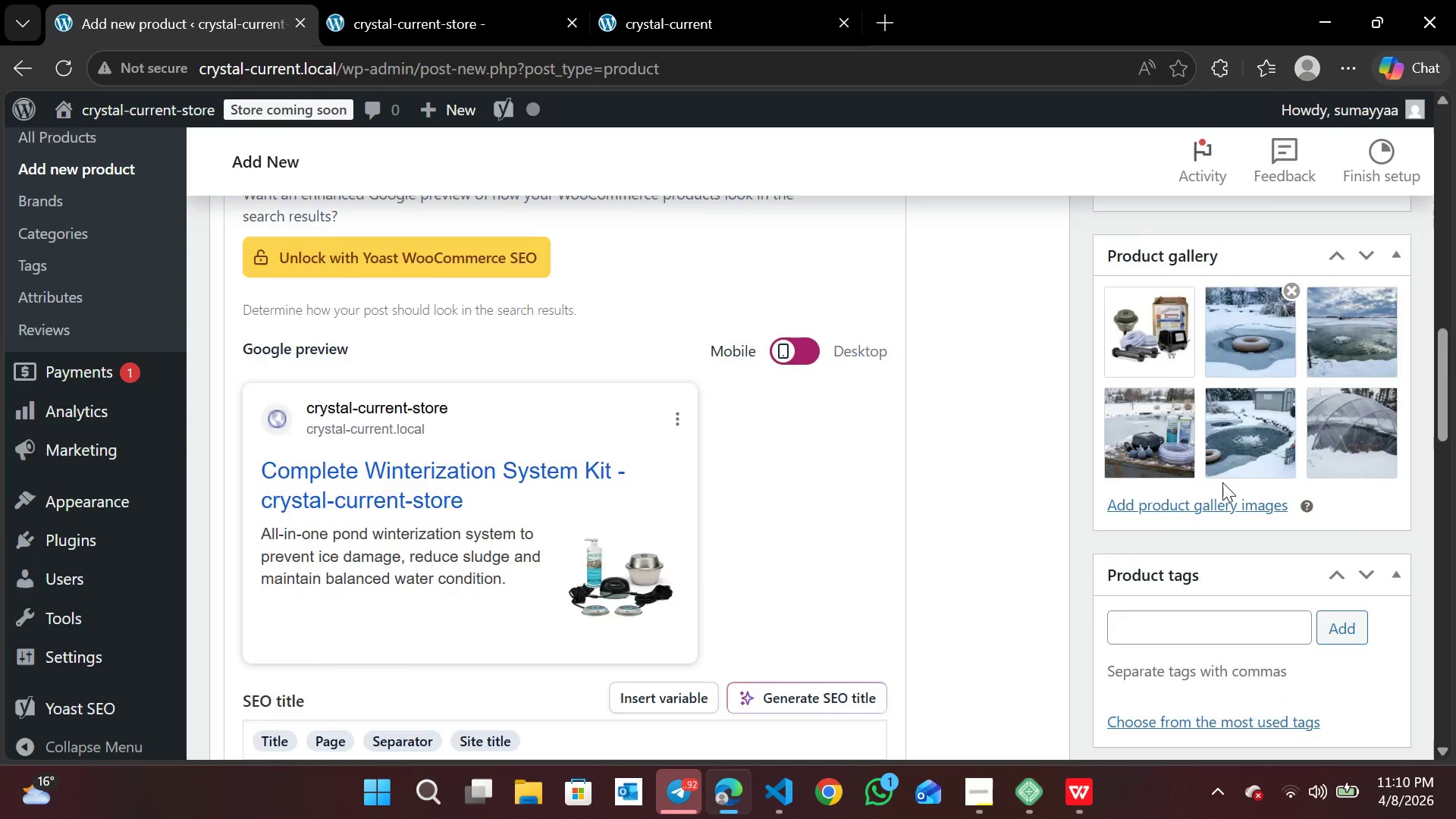 
scroll: coordinate [1222, 486], scroll_direction: none, amount: 0.0
 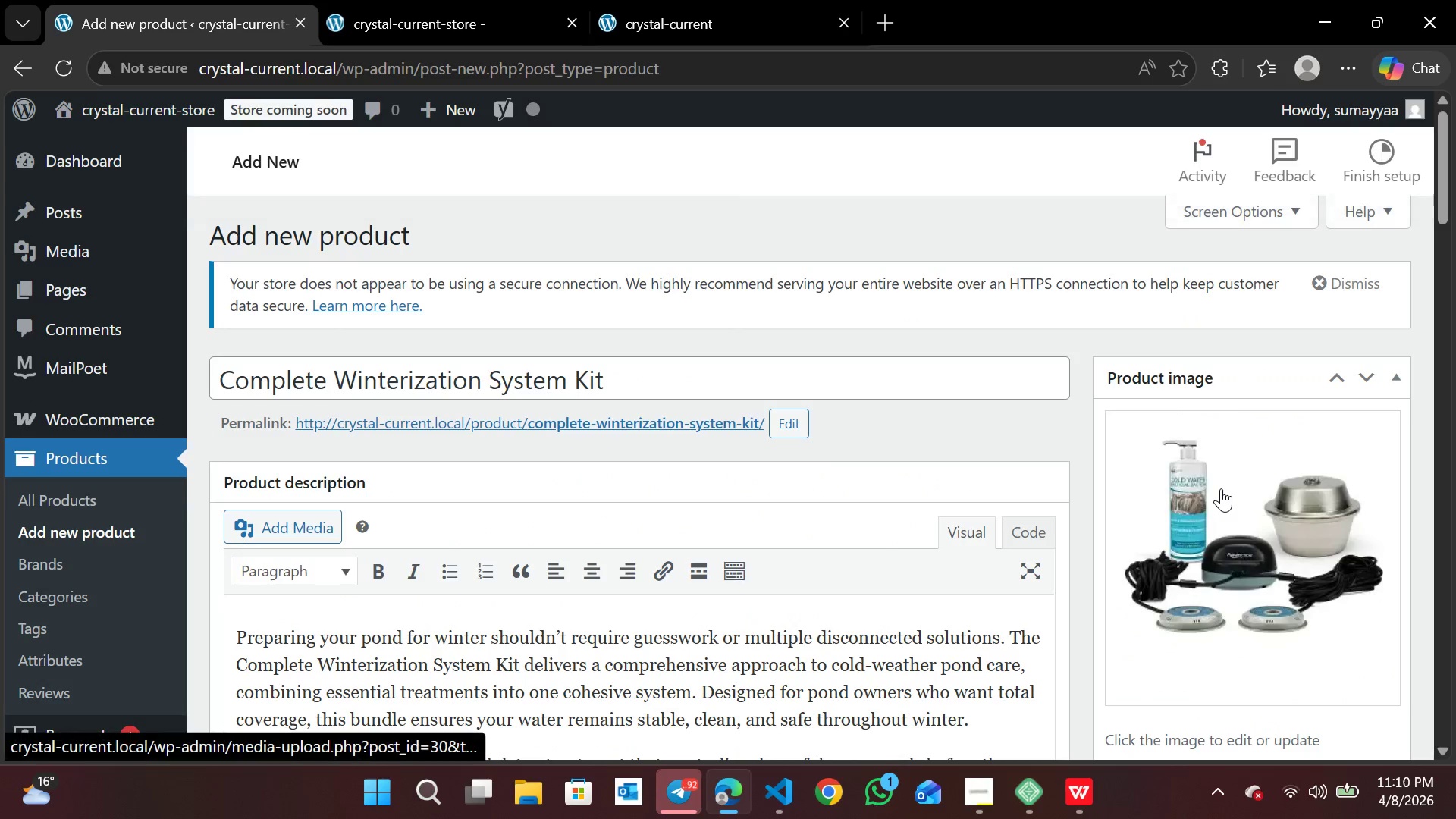 
scroll: coordinate [1221, 488], scroll_direction: up, amount: 1.0
 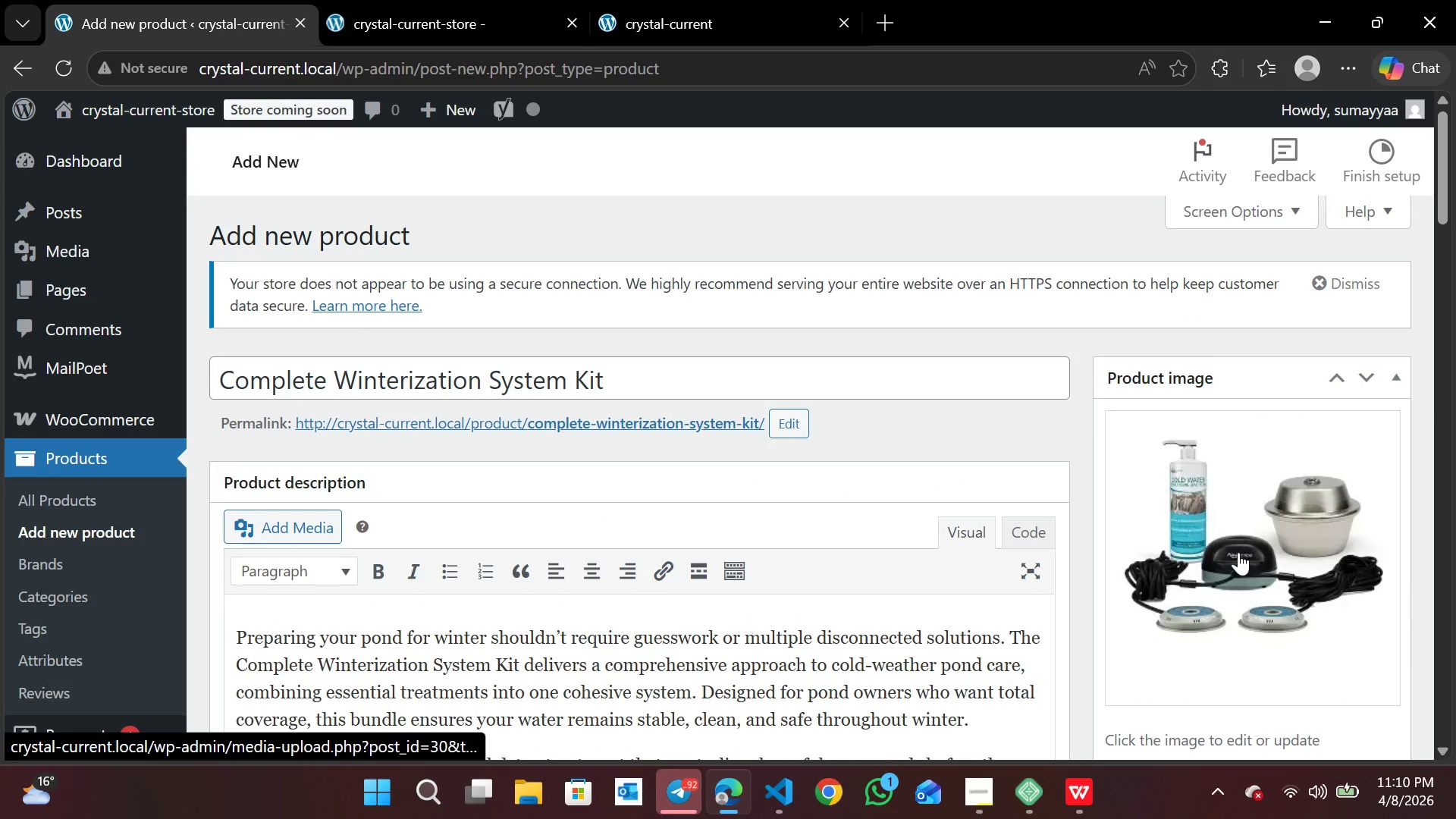 
scroll: coordinate [1245, 554], scroll_direction: none, amount: 0.0
 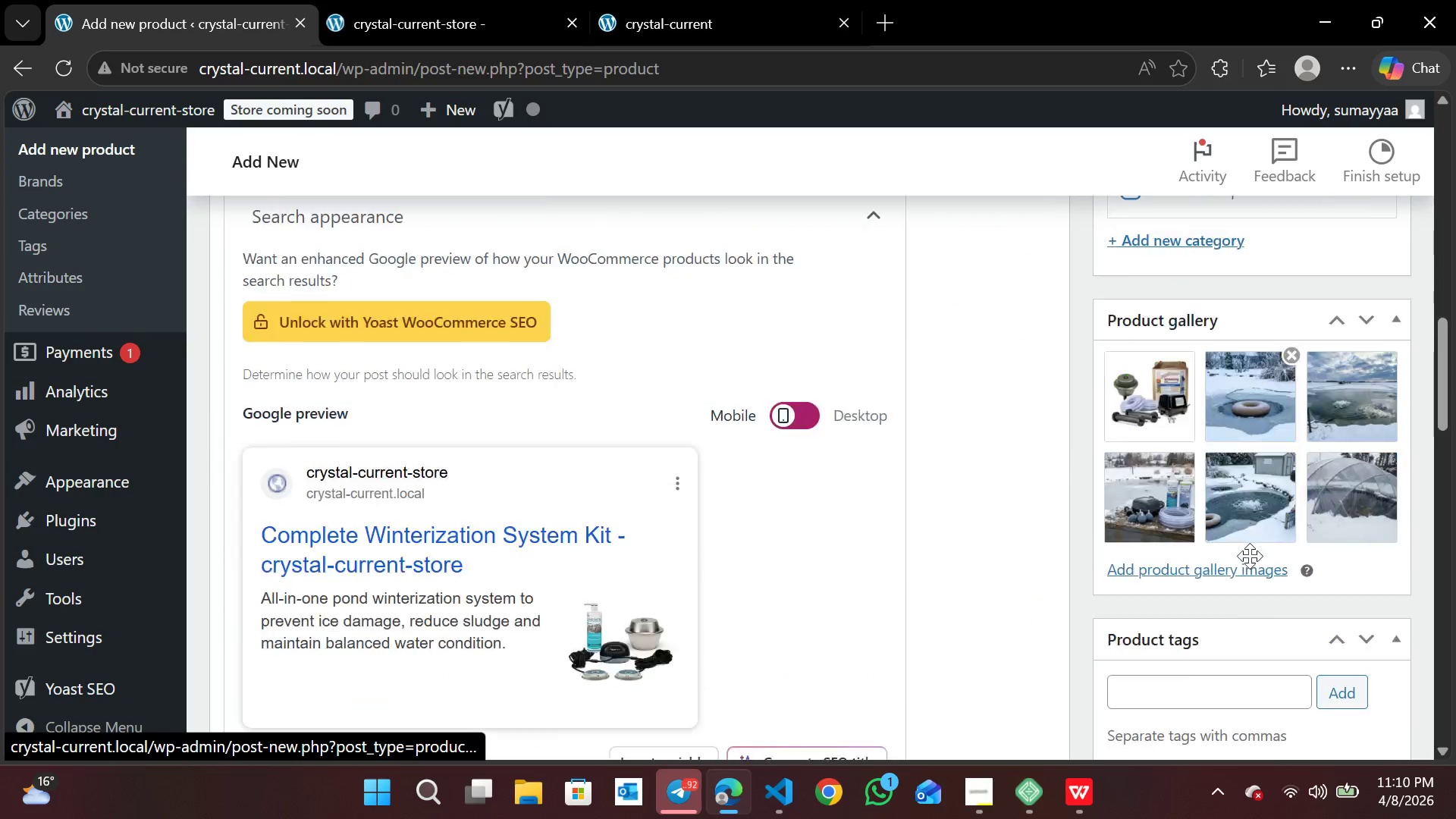 
scroll: coordinate [1249, 556], scroll_direction: down, amount: 1.0
 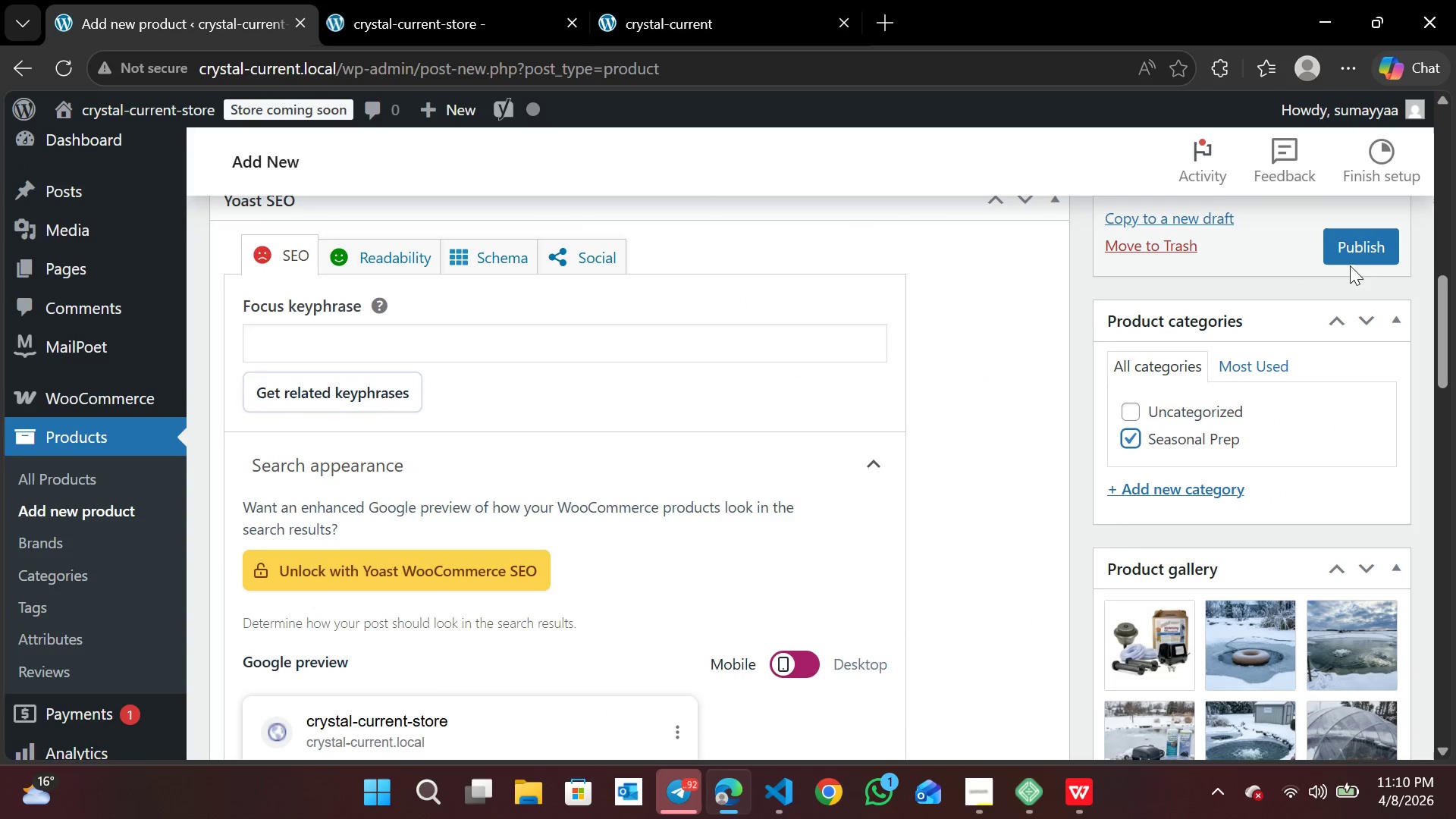 
left_click([1346, 256])
 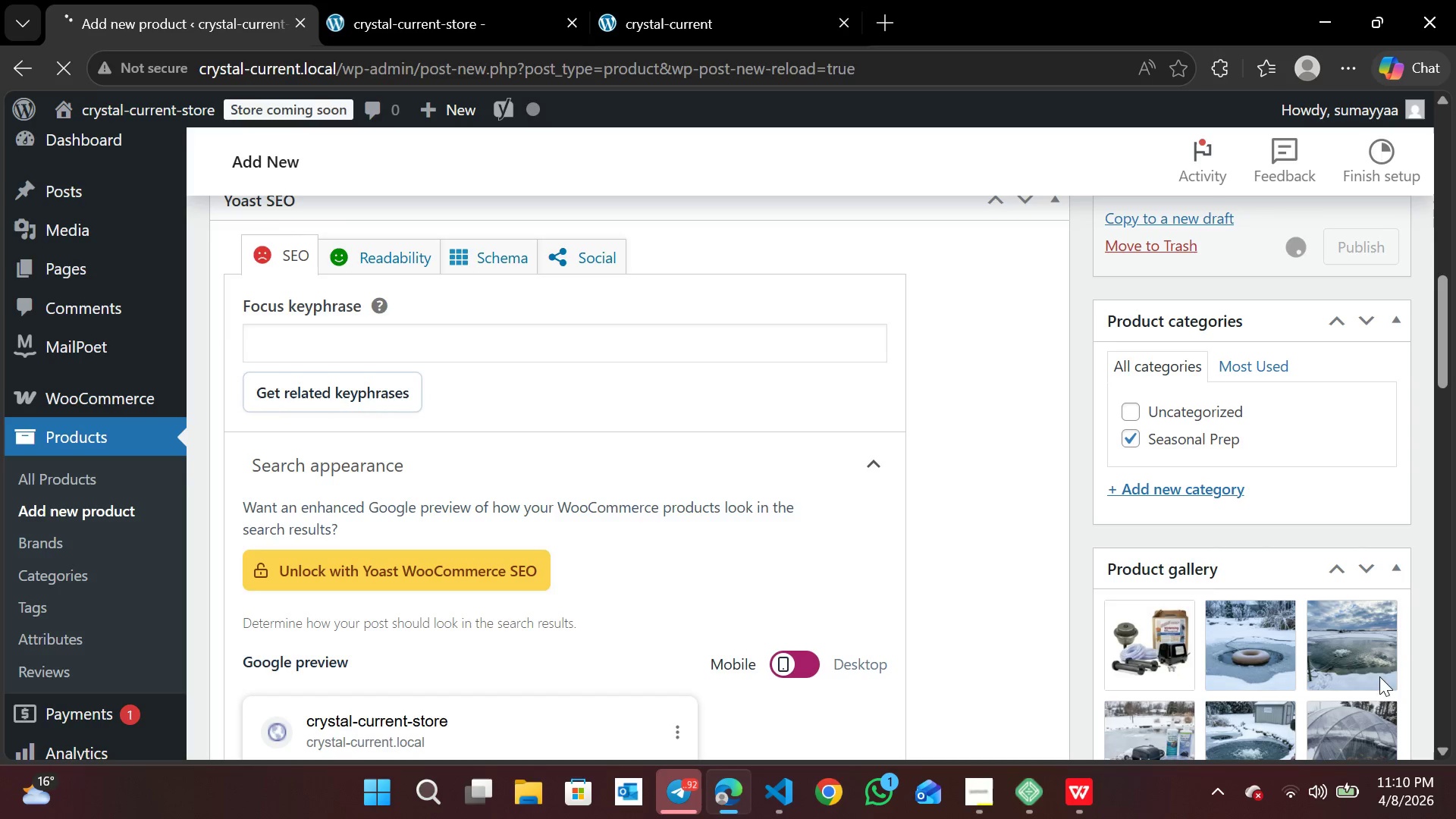 
left_click([981, 799])